 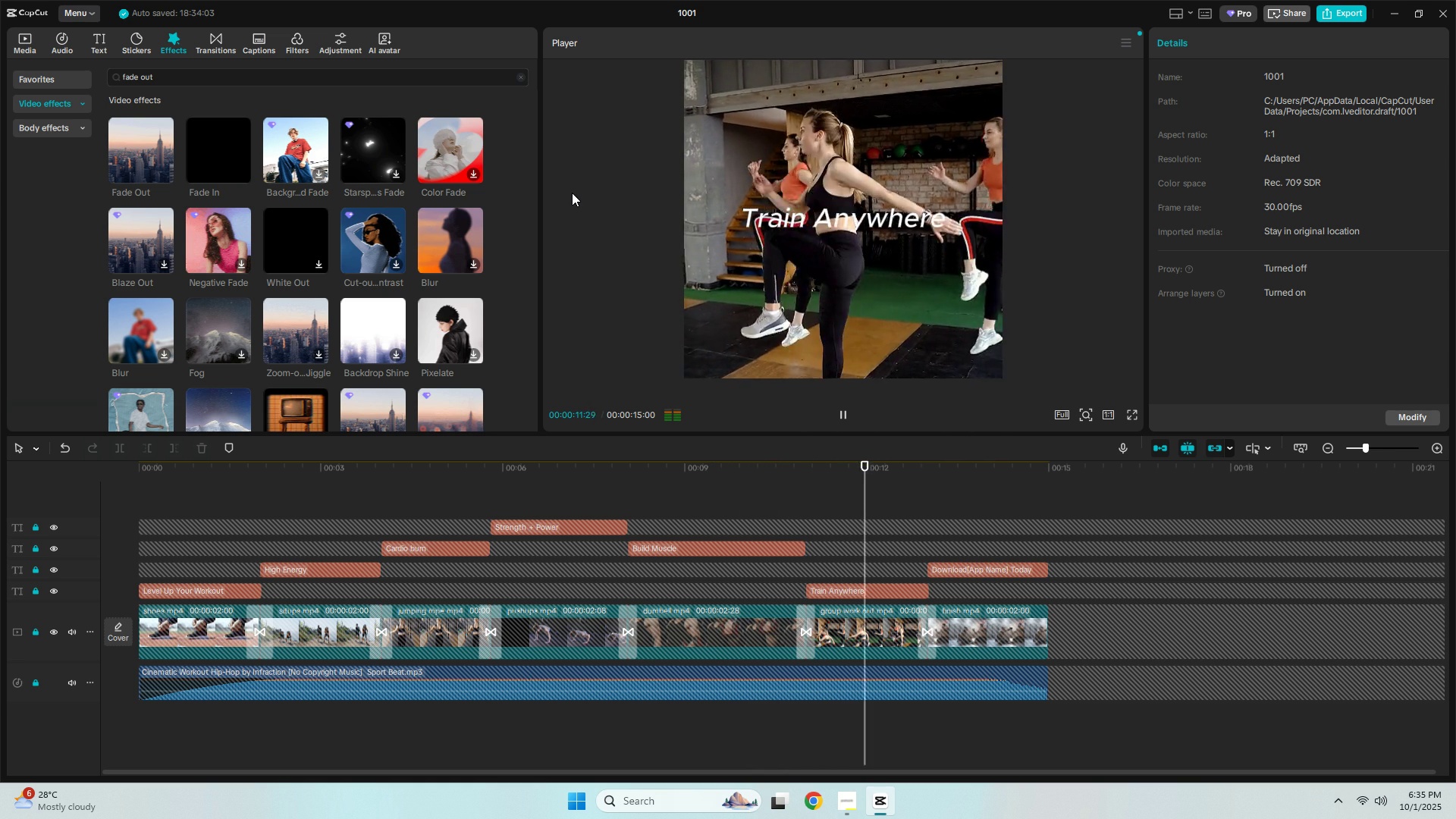 
left_click([136, 478])
 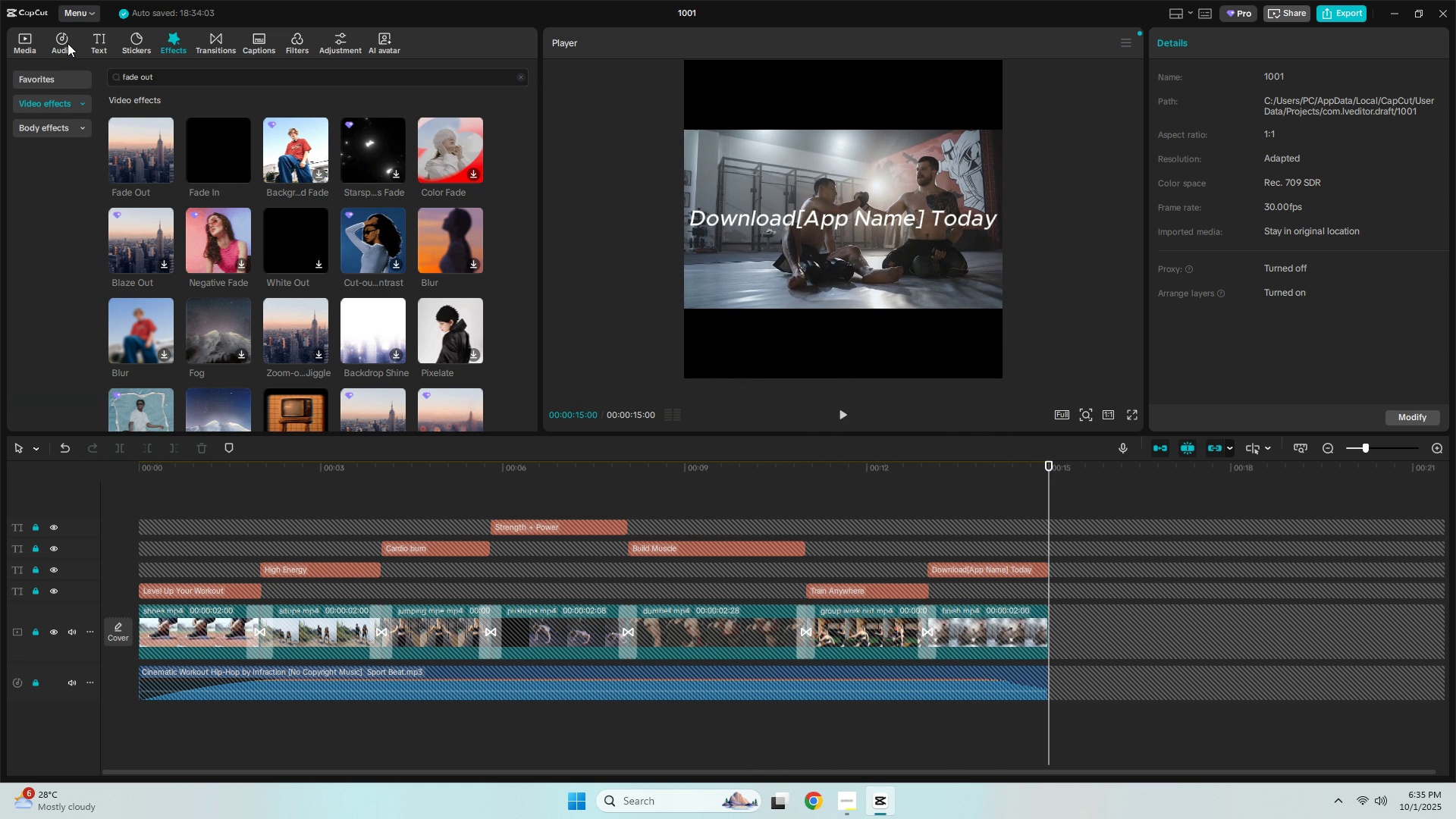 
left_click([67, 43])
 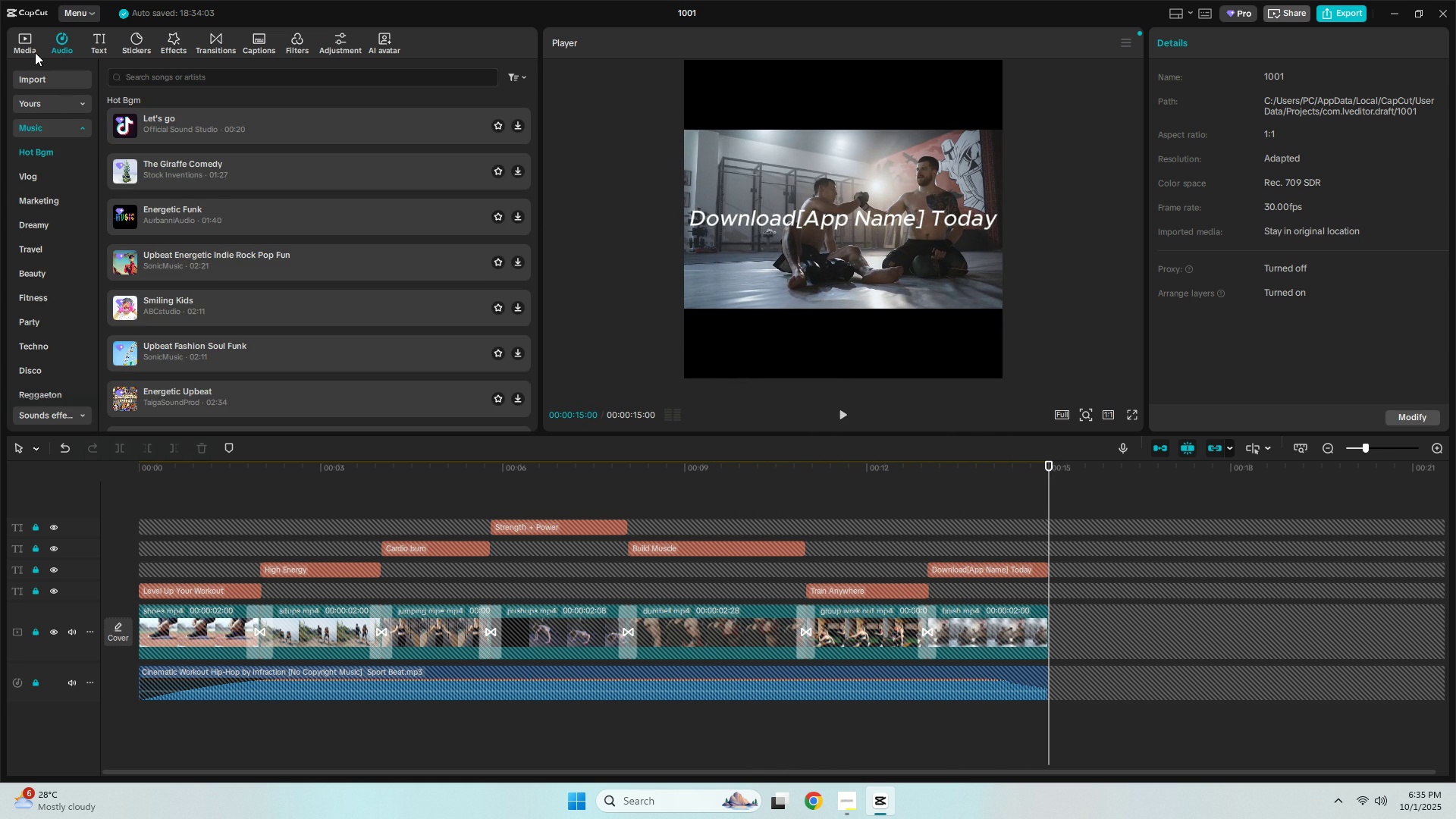 
left_click([34, 52])
 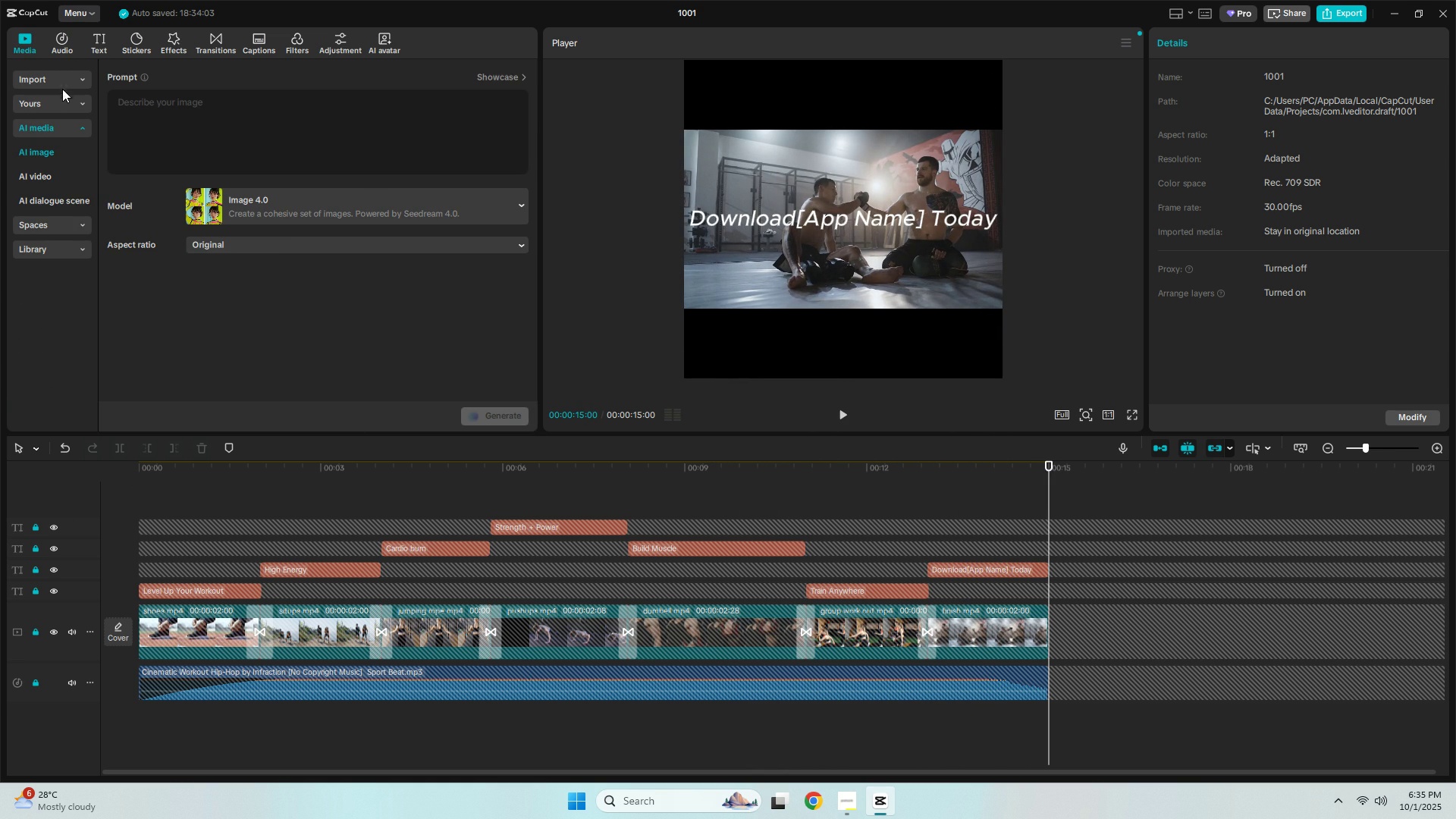 
left_click([60, 81])
 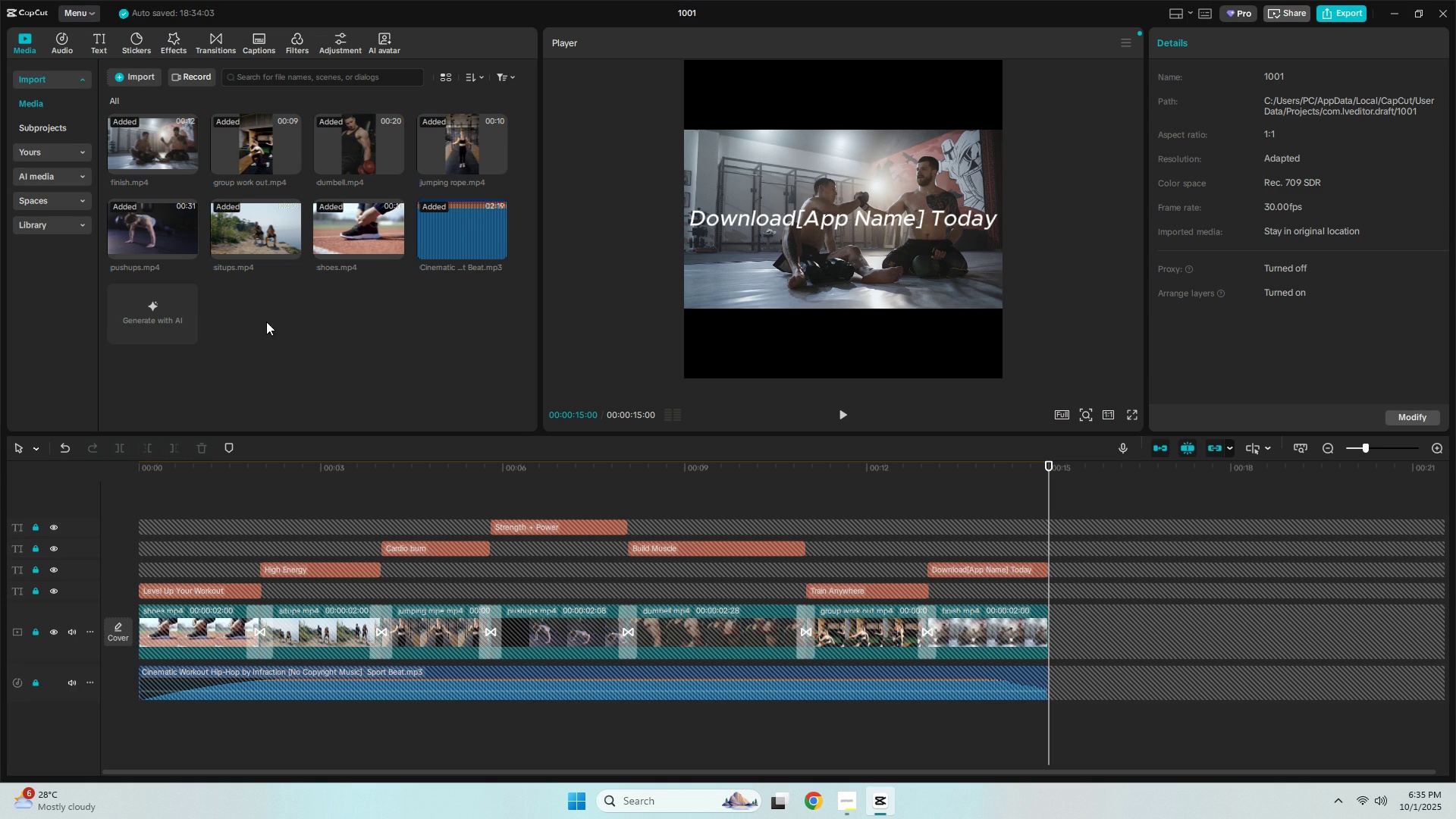 
left_click([298, 372])
 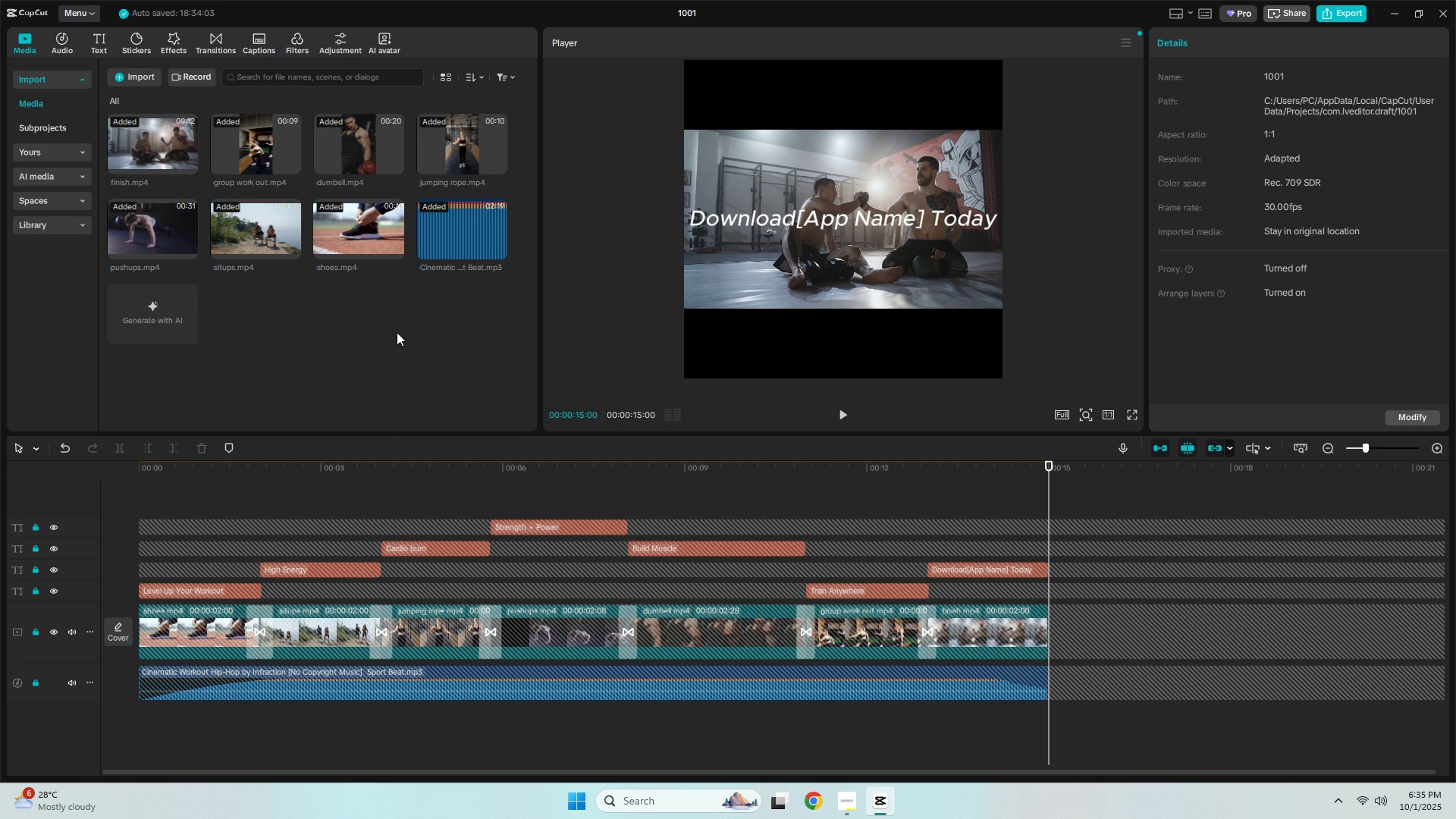 
scroll: coordinate [397, 332], scroll_direction: down, amount: 1.0